 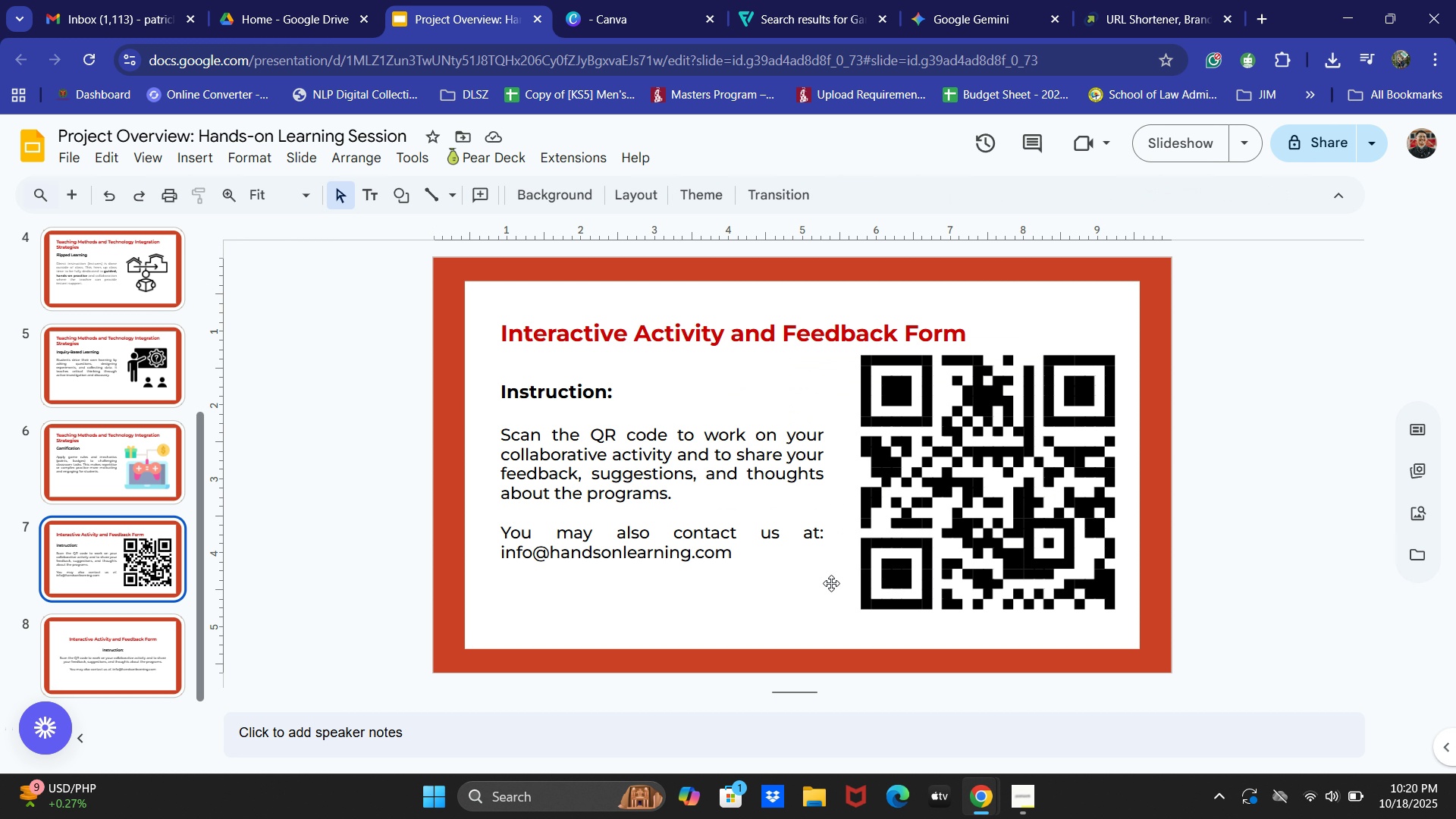 
double_click([610, 555])
 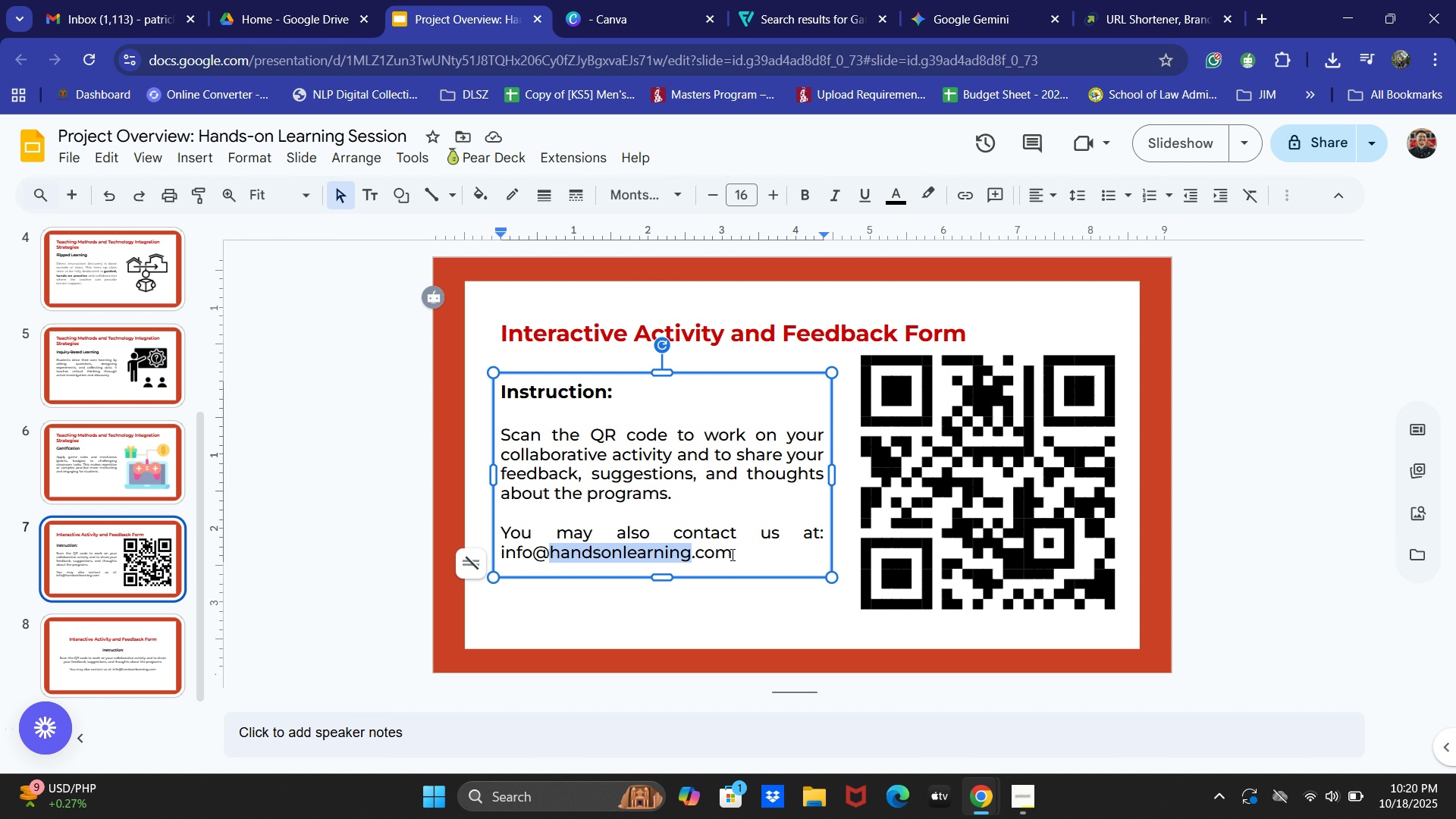 
left_click_drag(start_coordinate=[752, 553], to_coordinate=[508, 532])
 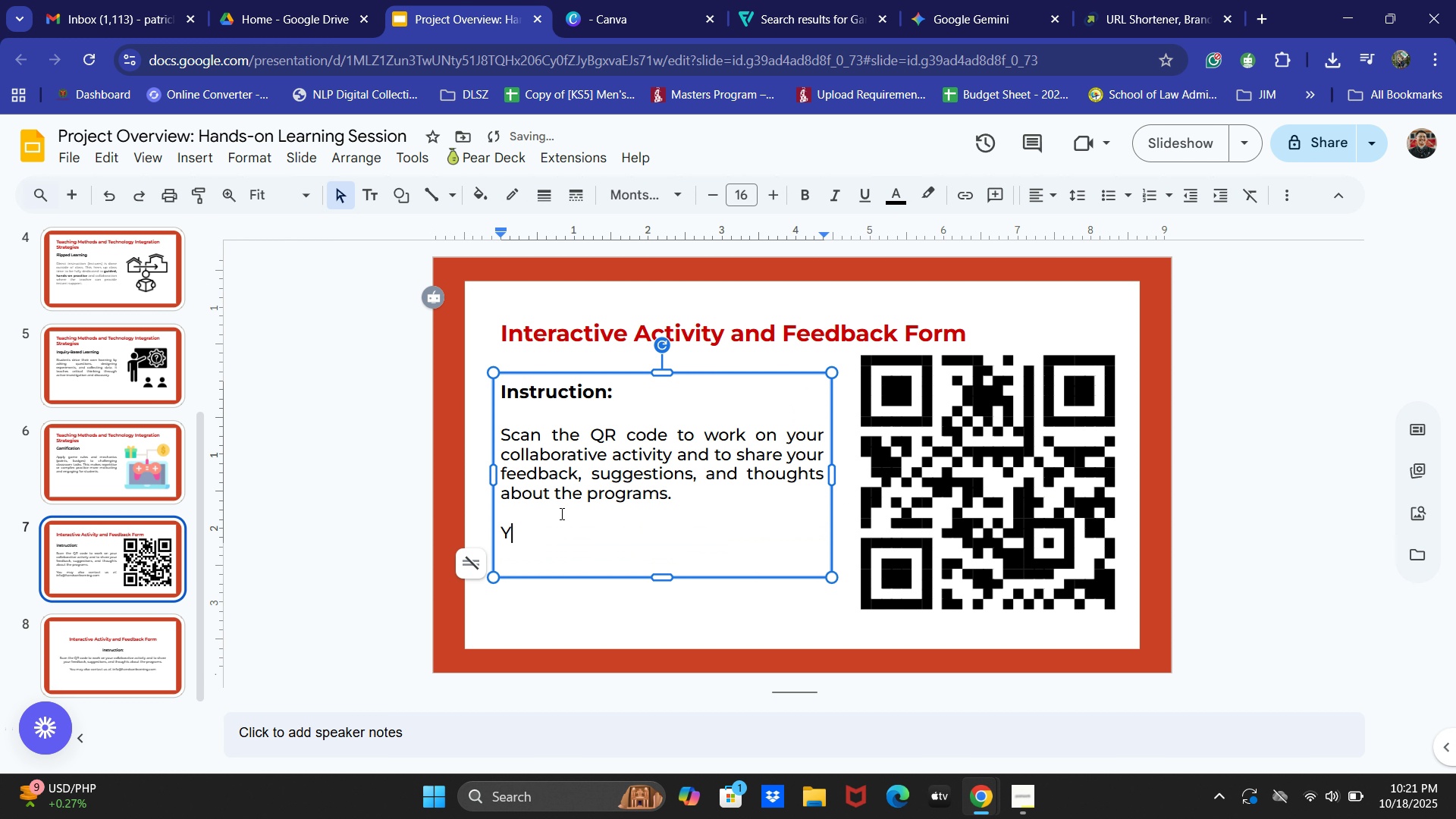 
key(Equal)
 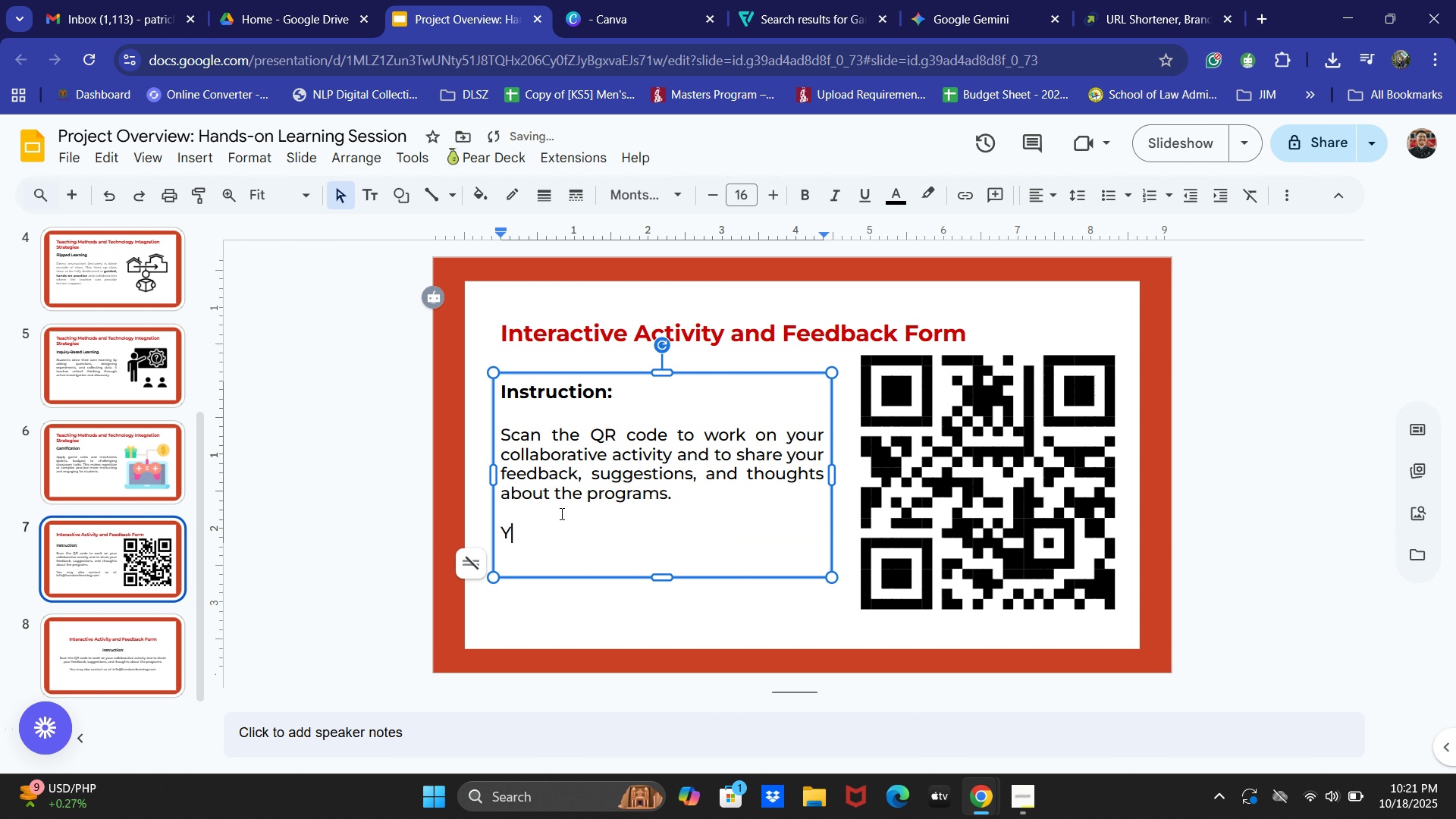 
key(Backspace)
 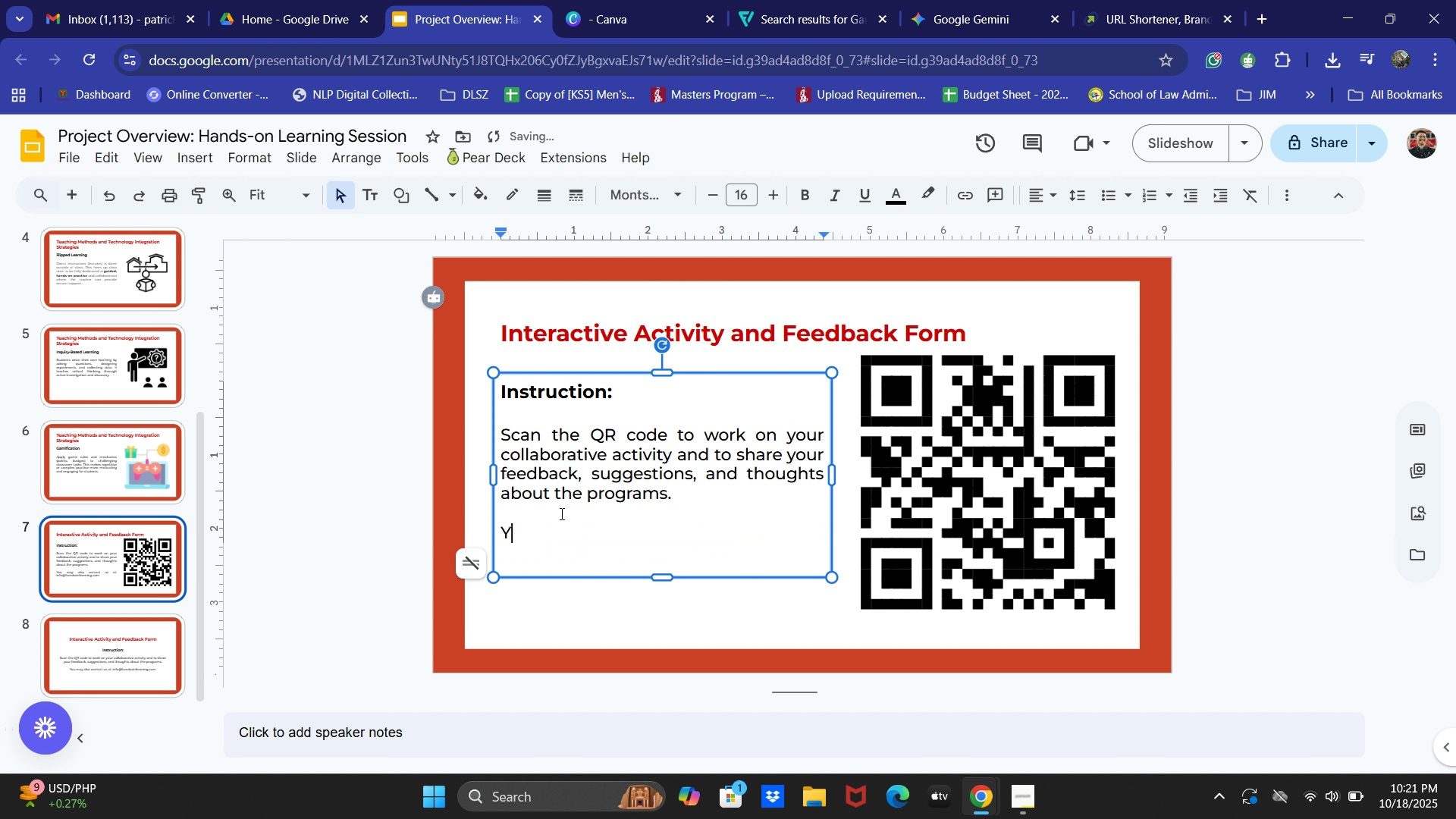 
key(Backspace)
 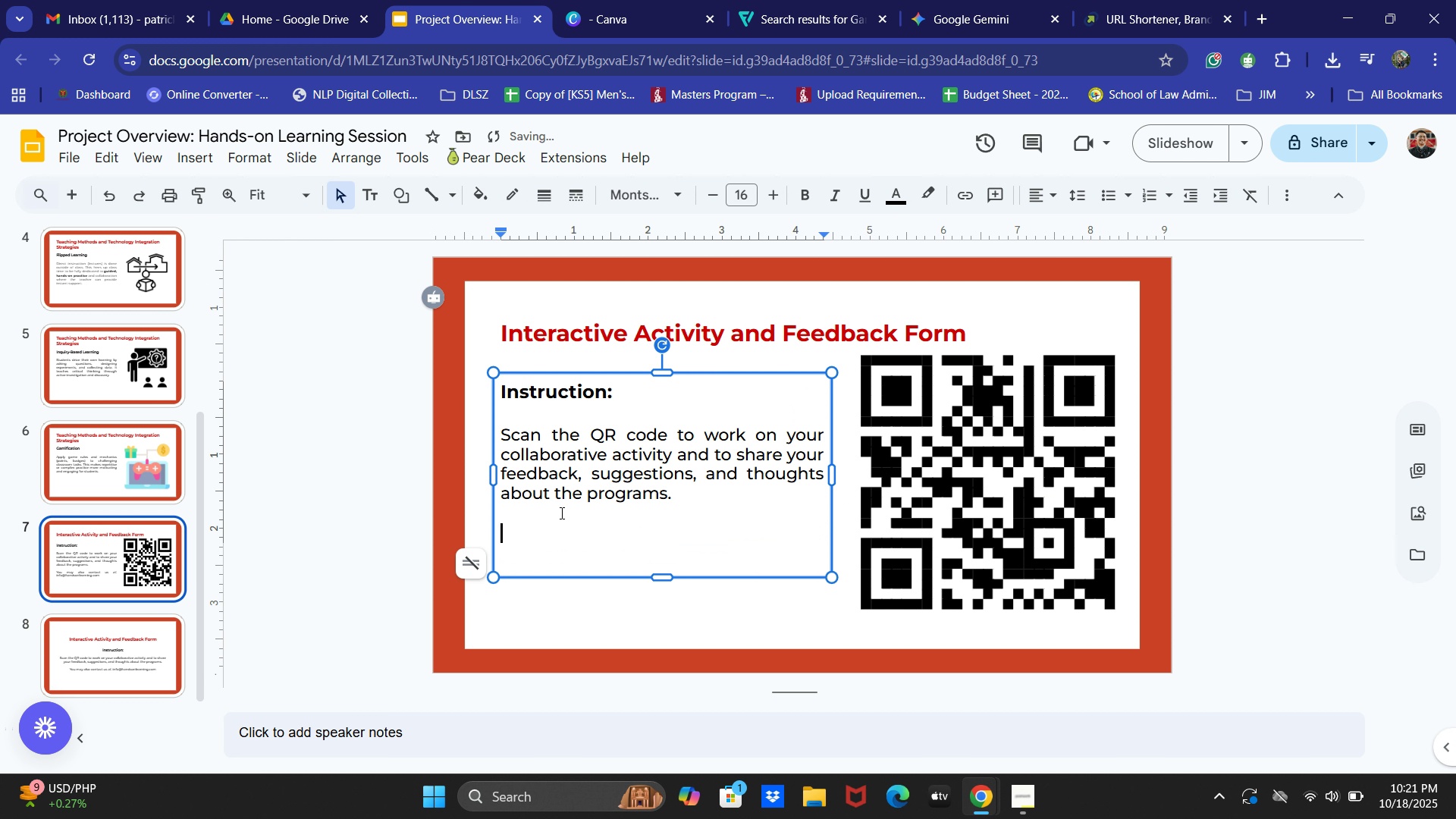 
key(Backspace)
 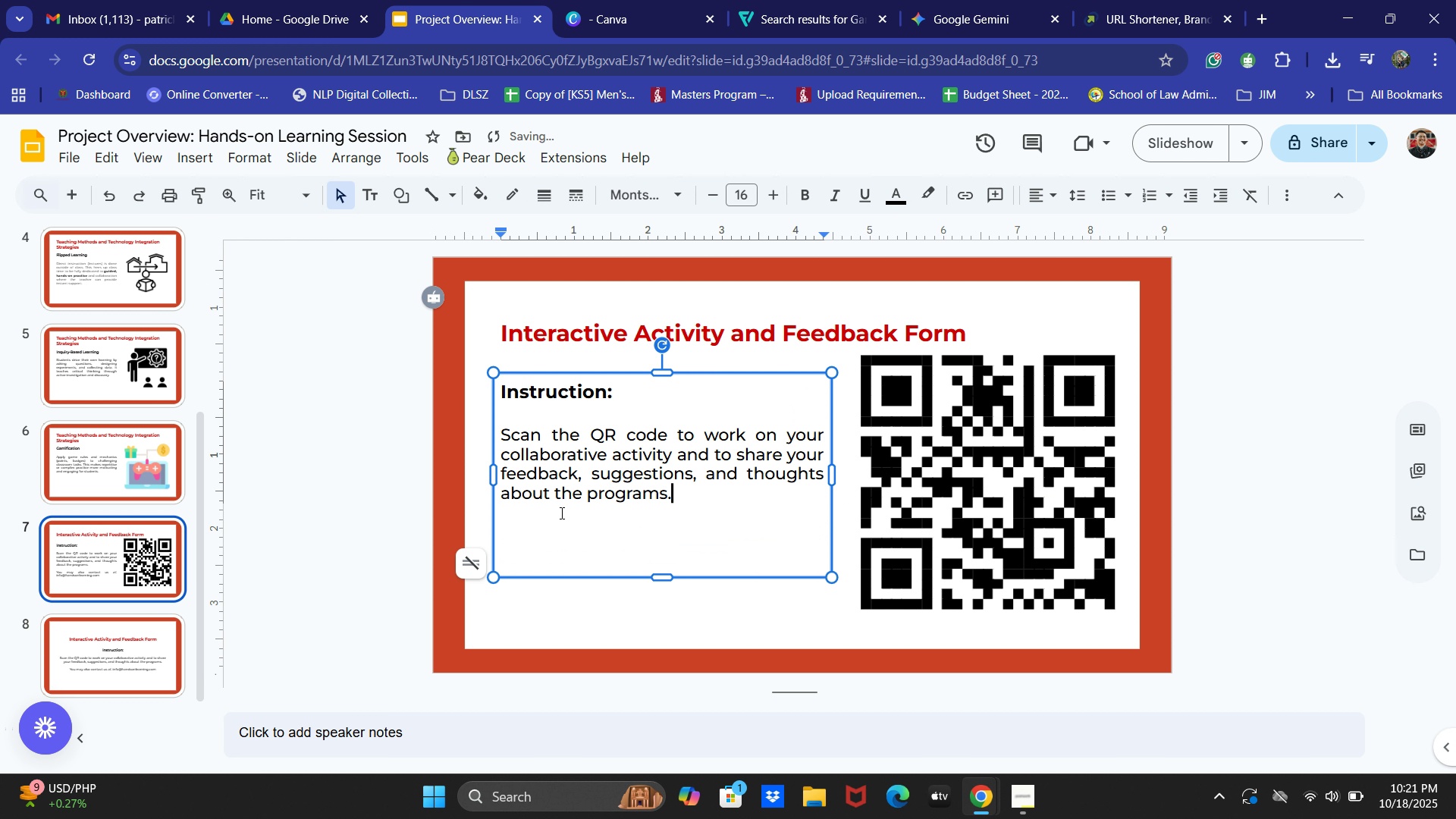 
key(Backspace)
 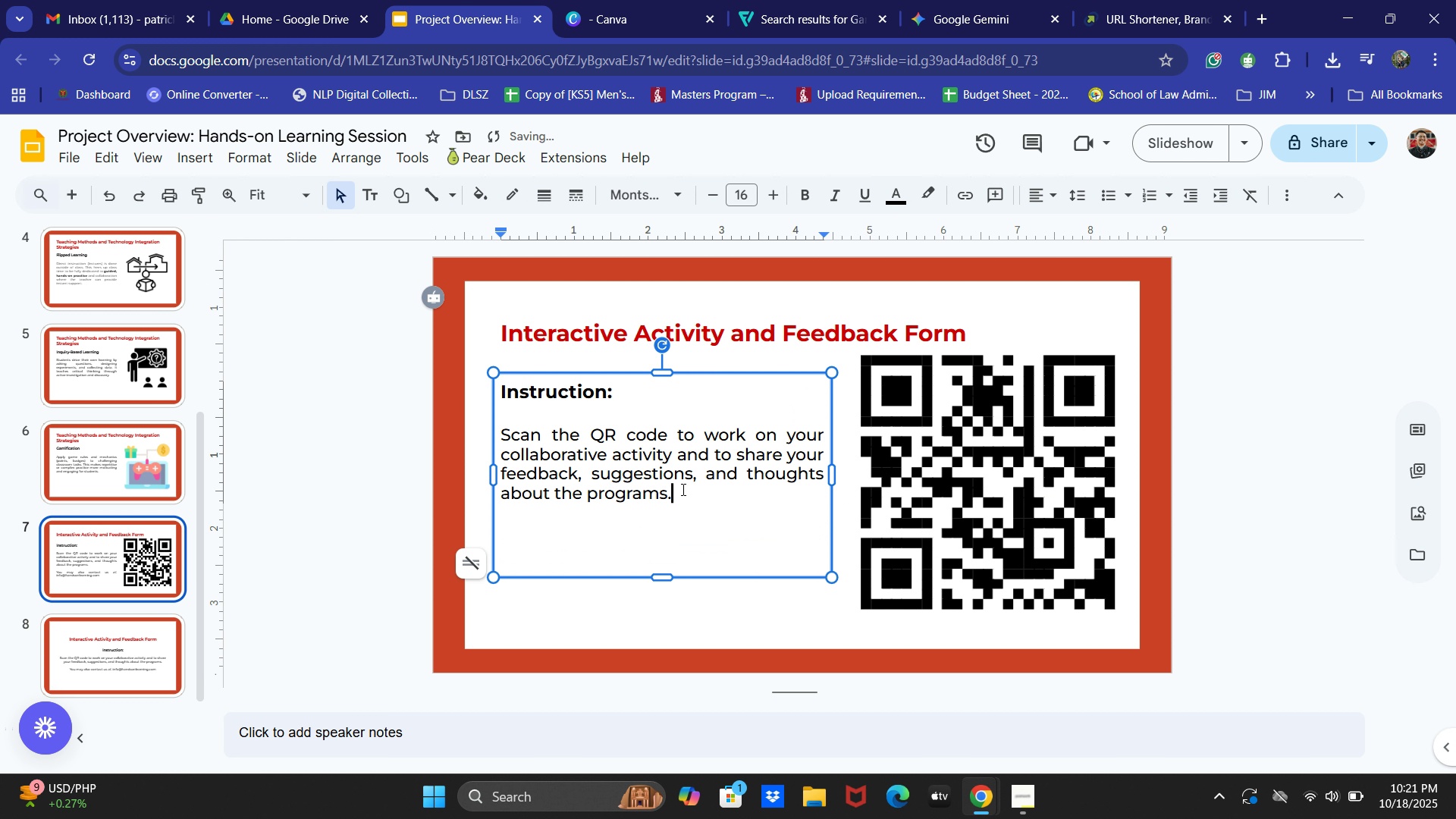 
left_click_drag(start_coordinate=[705, 494], to_coordinate=[490, 399])
 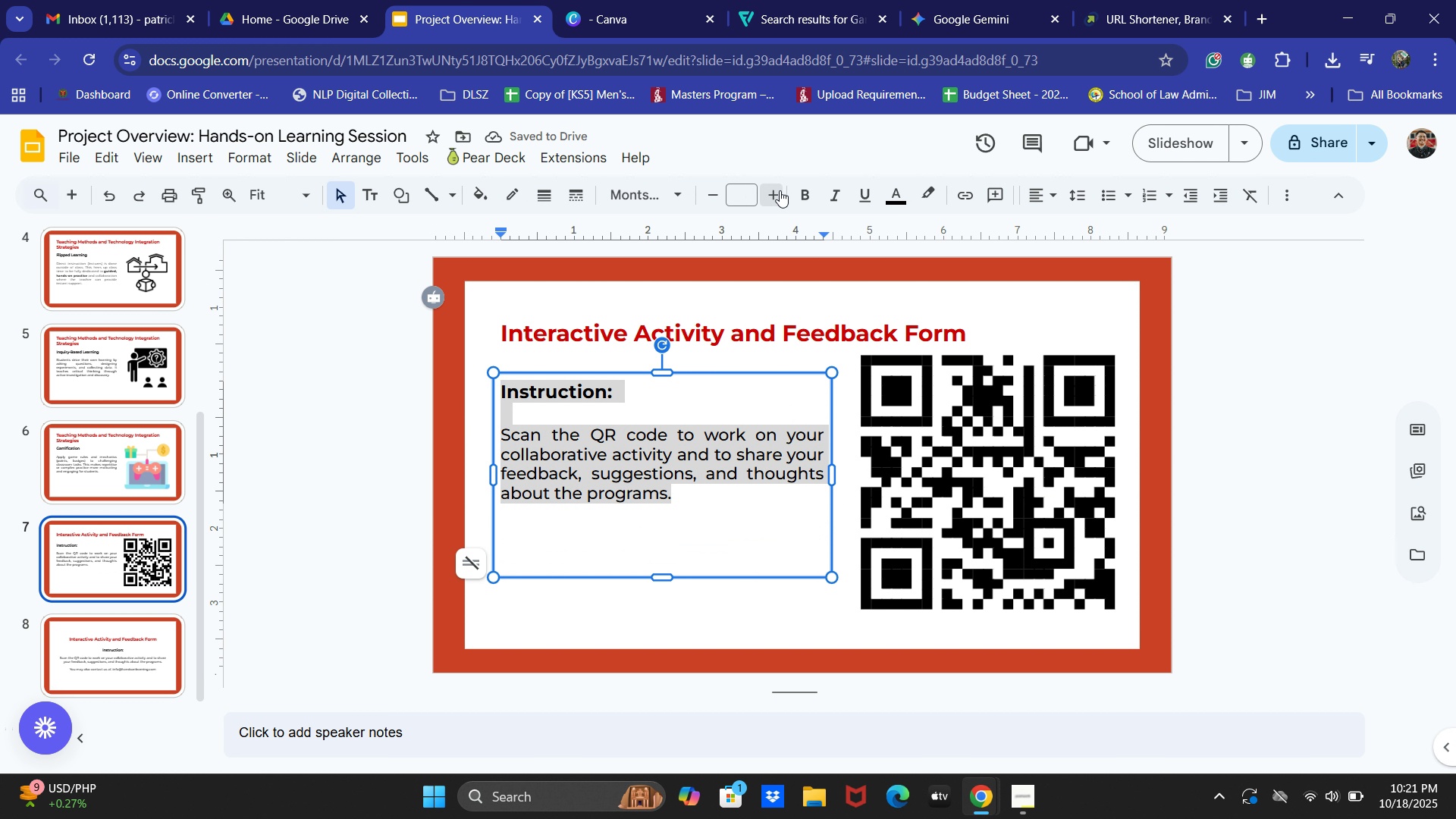 
double_click([777, 191])
 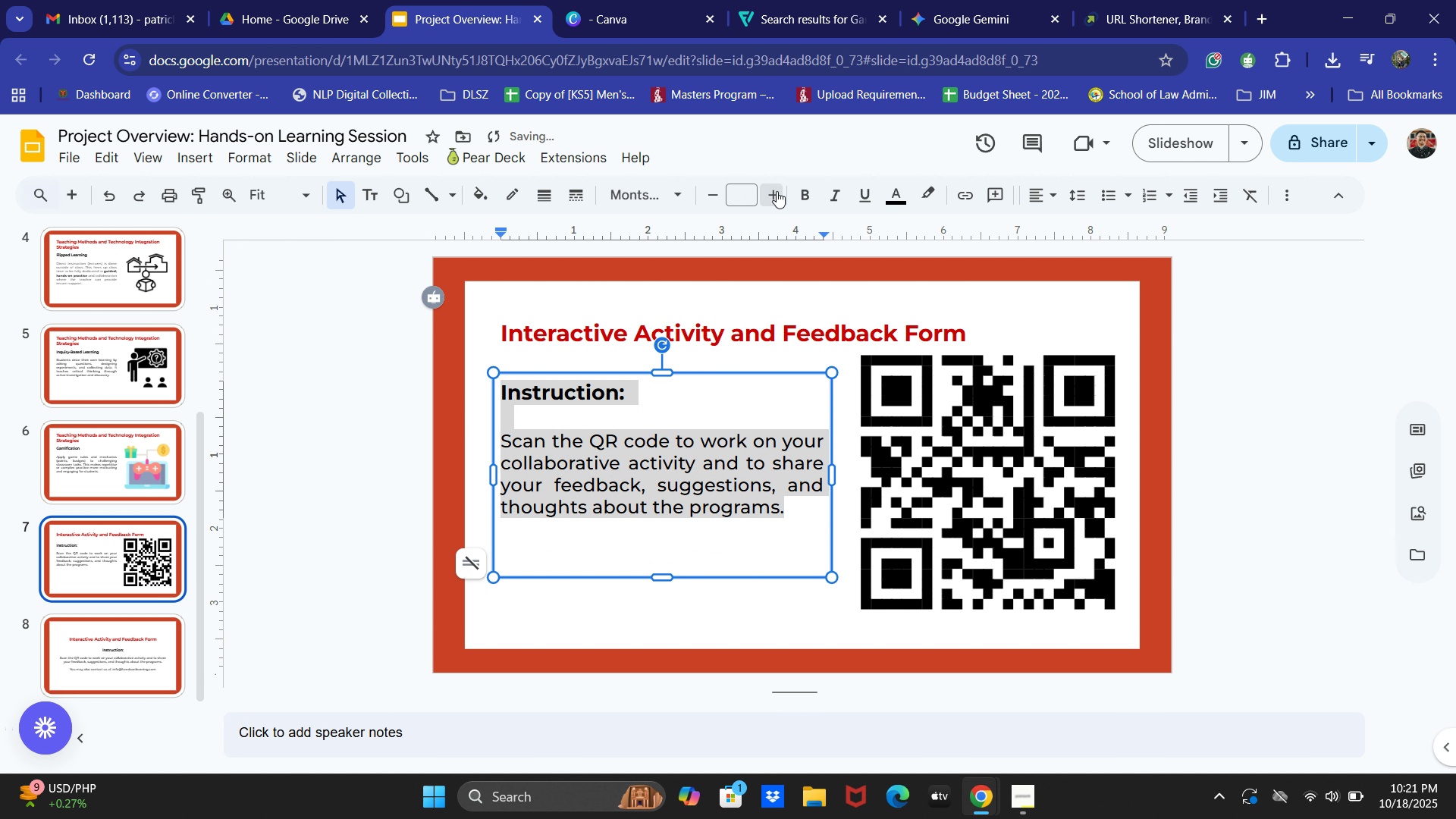 
left_click([777, 191])
 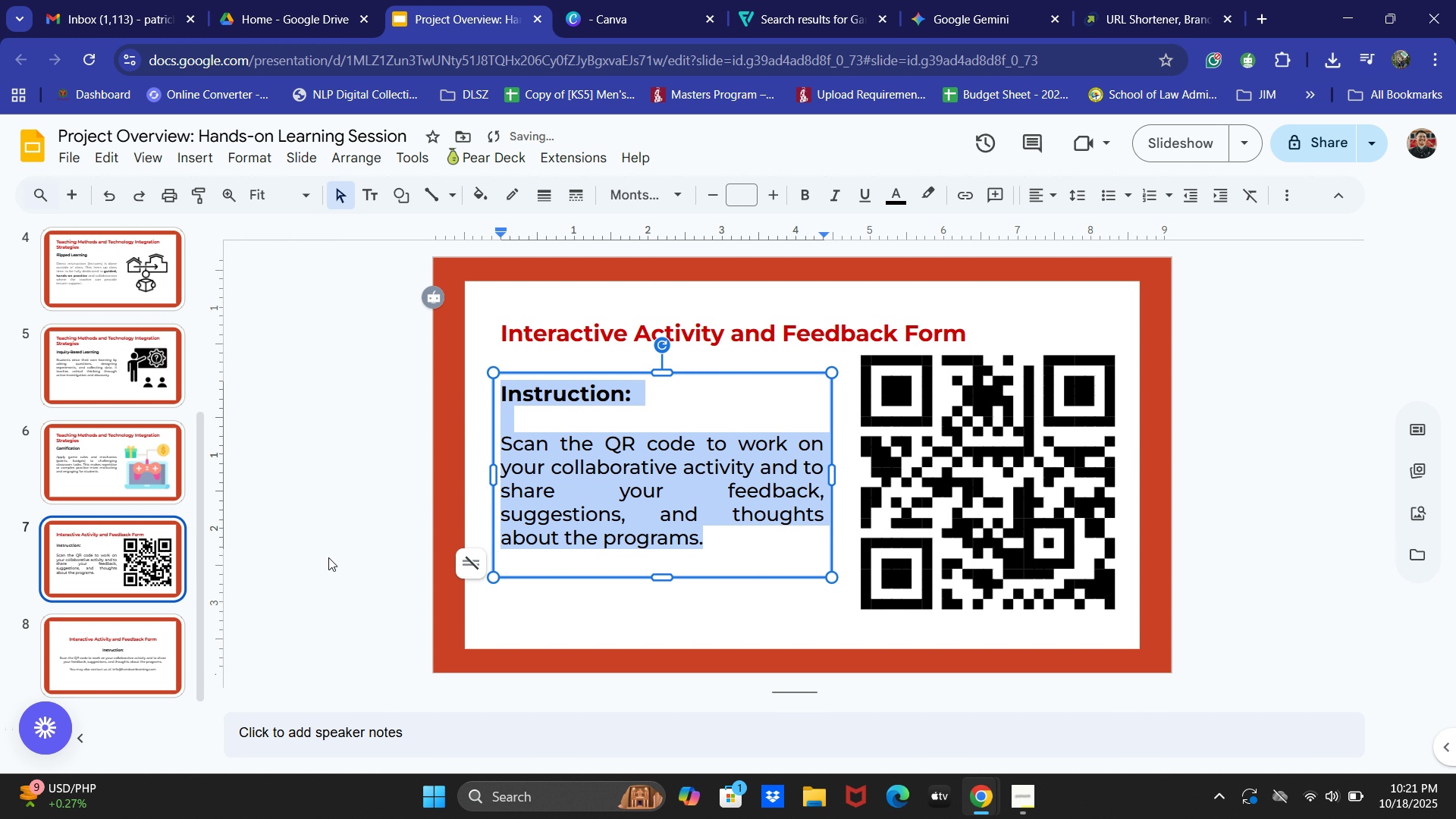 
double_click([154, 662])
 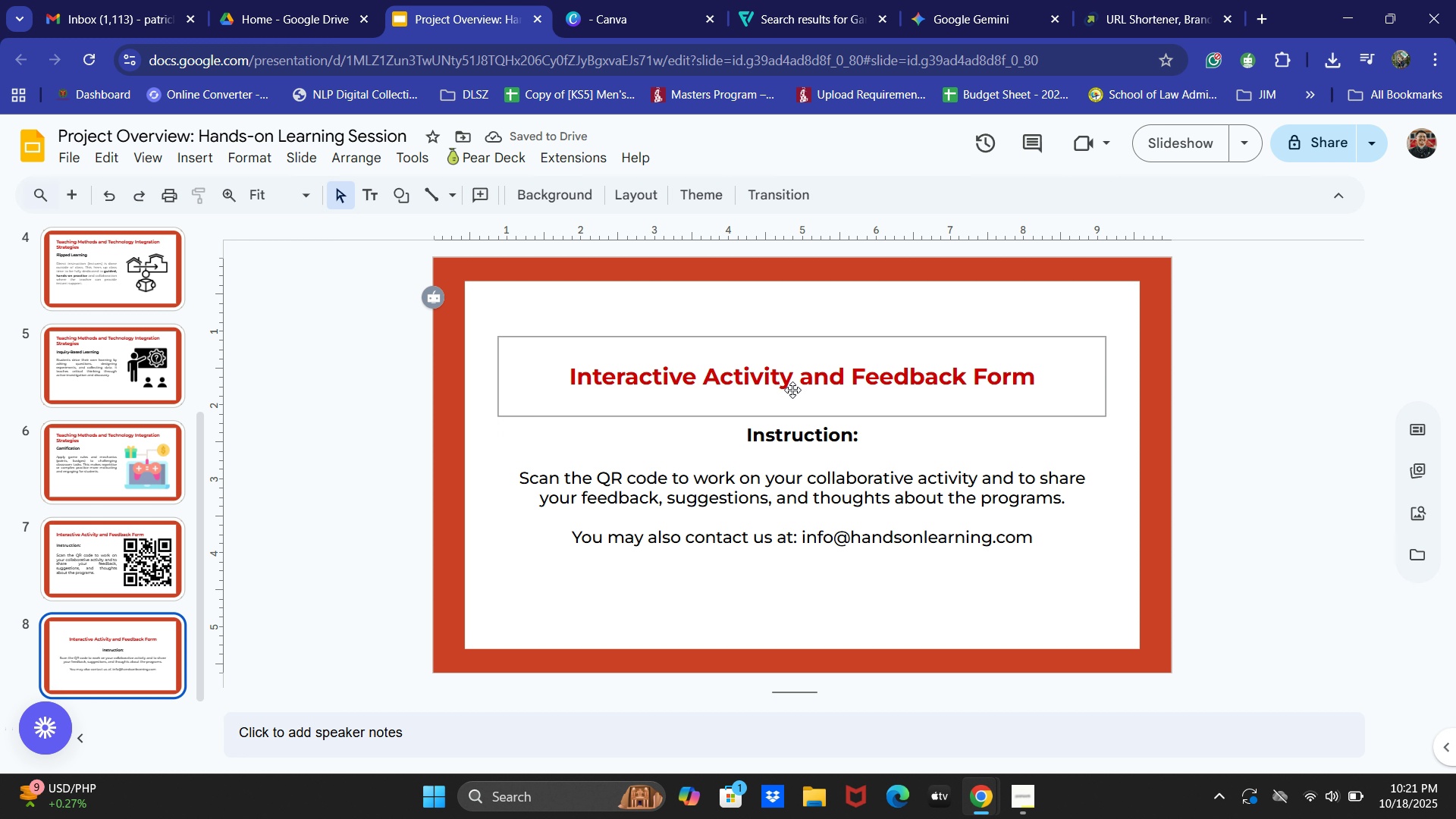 
double_click([792, 389])
 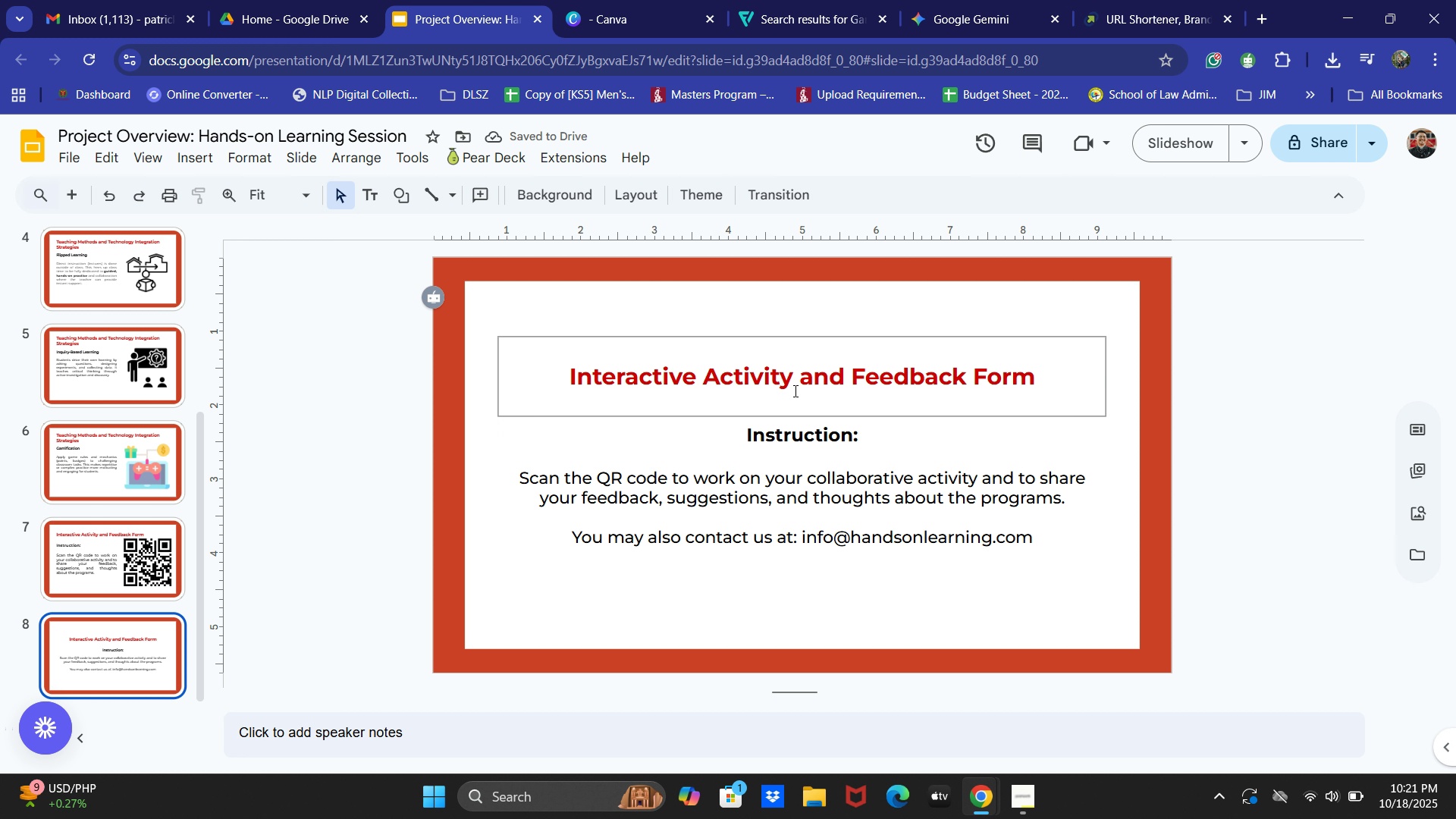 
key(Control+ControlLeft)
 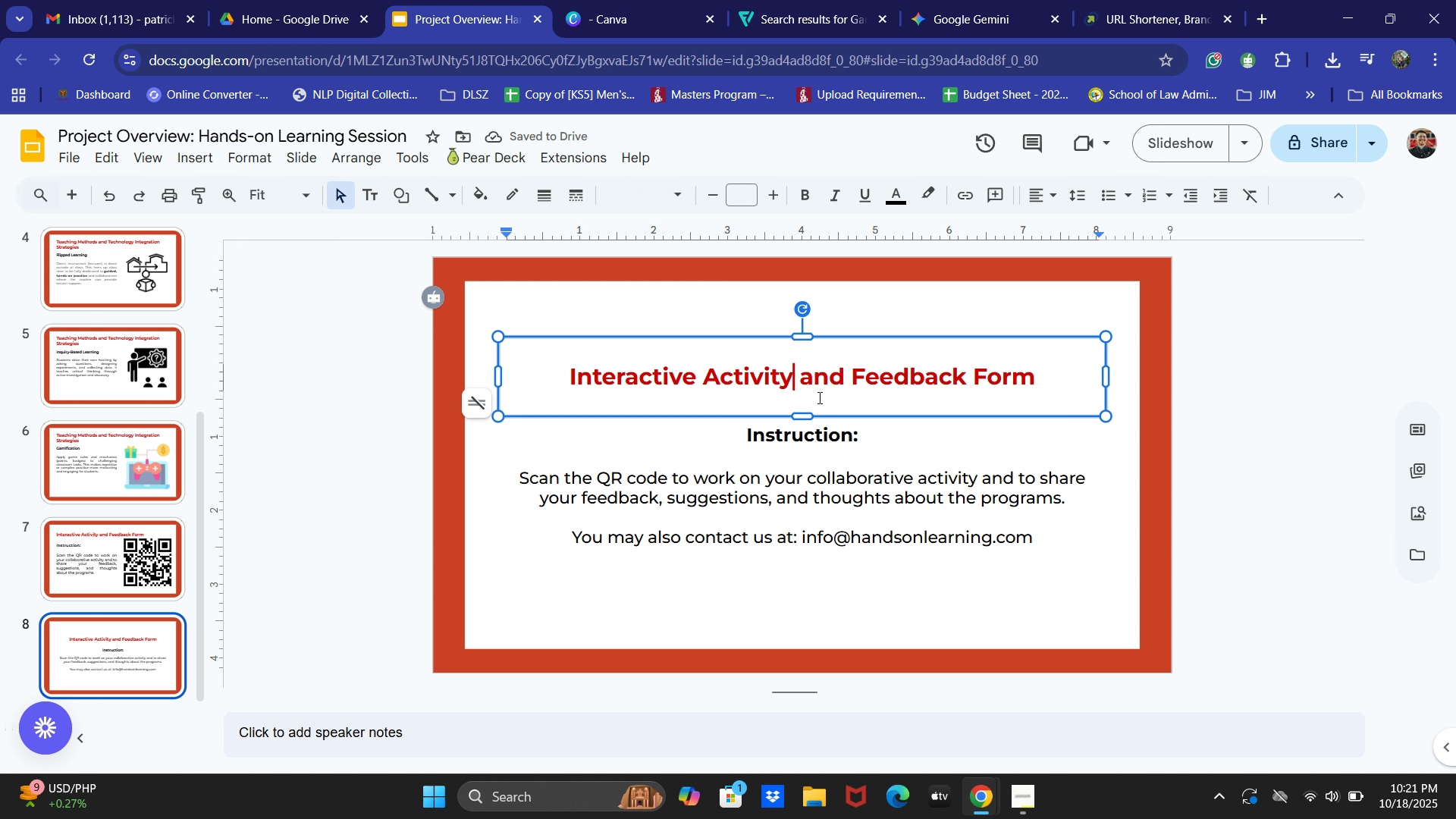 
key(Control+A)
 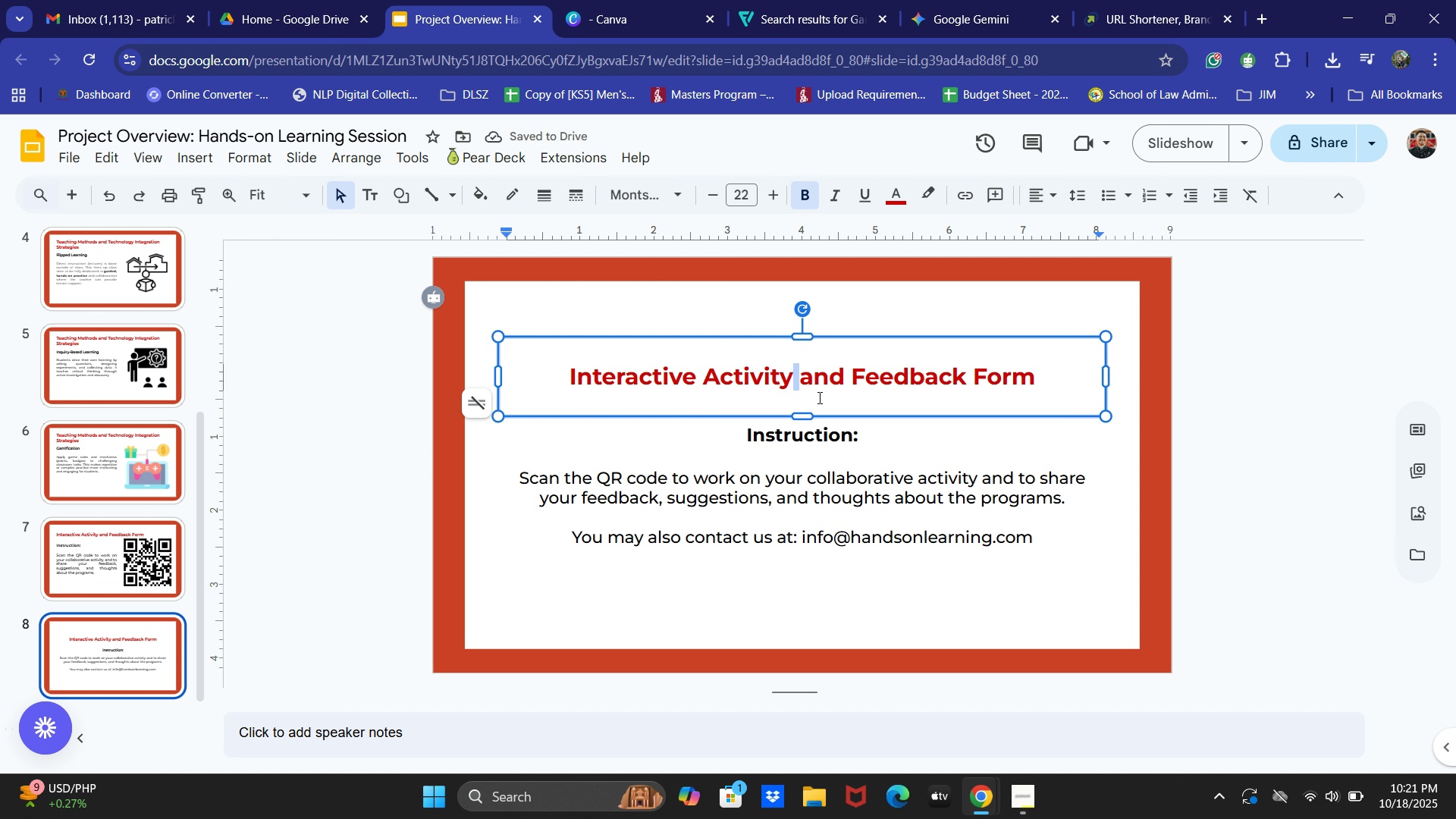 
type(Thank you for Partici)
key(Backspace)
key(Backspace)
key(Backspace)
key(Backspace)
key(Backspace)
key(Backspace)
key(Backspace)
key(Backspace)
key(Backspace)
key(Backspace)
key(Backspace)
key(Backspace)
key(Backspace)
key(Backspace)
key(Backspace)
type(Your )
key(Backspace)
key(Backspace)
type( for )
 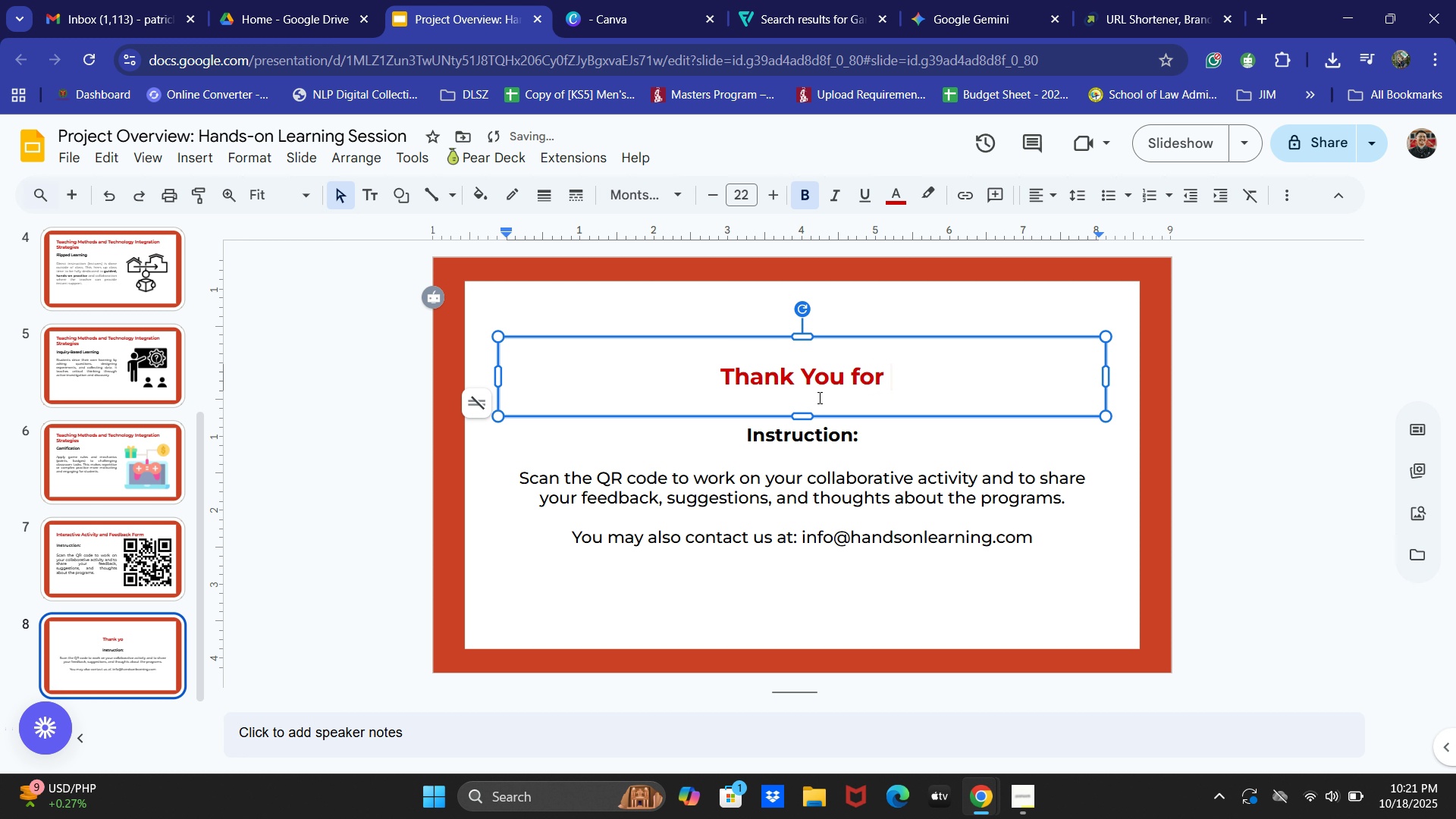 
type(Participatii)
key(Backspace)
type(ng)
 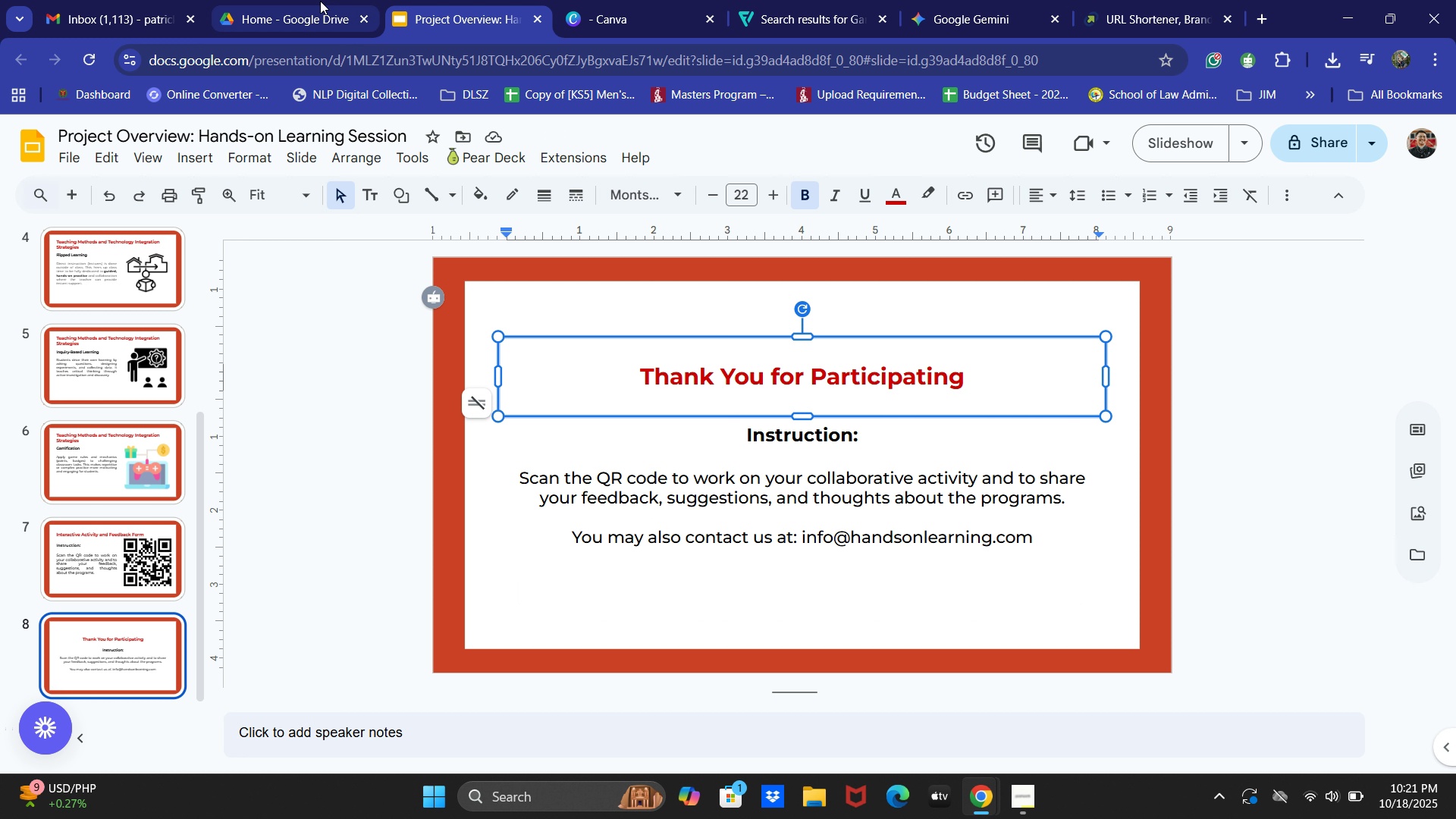 
wait(10.99)
 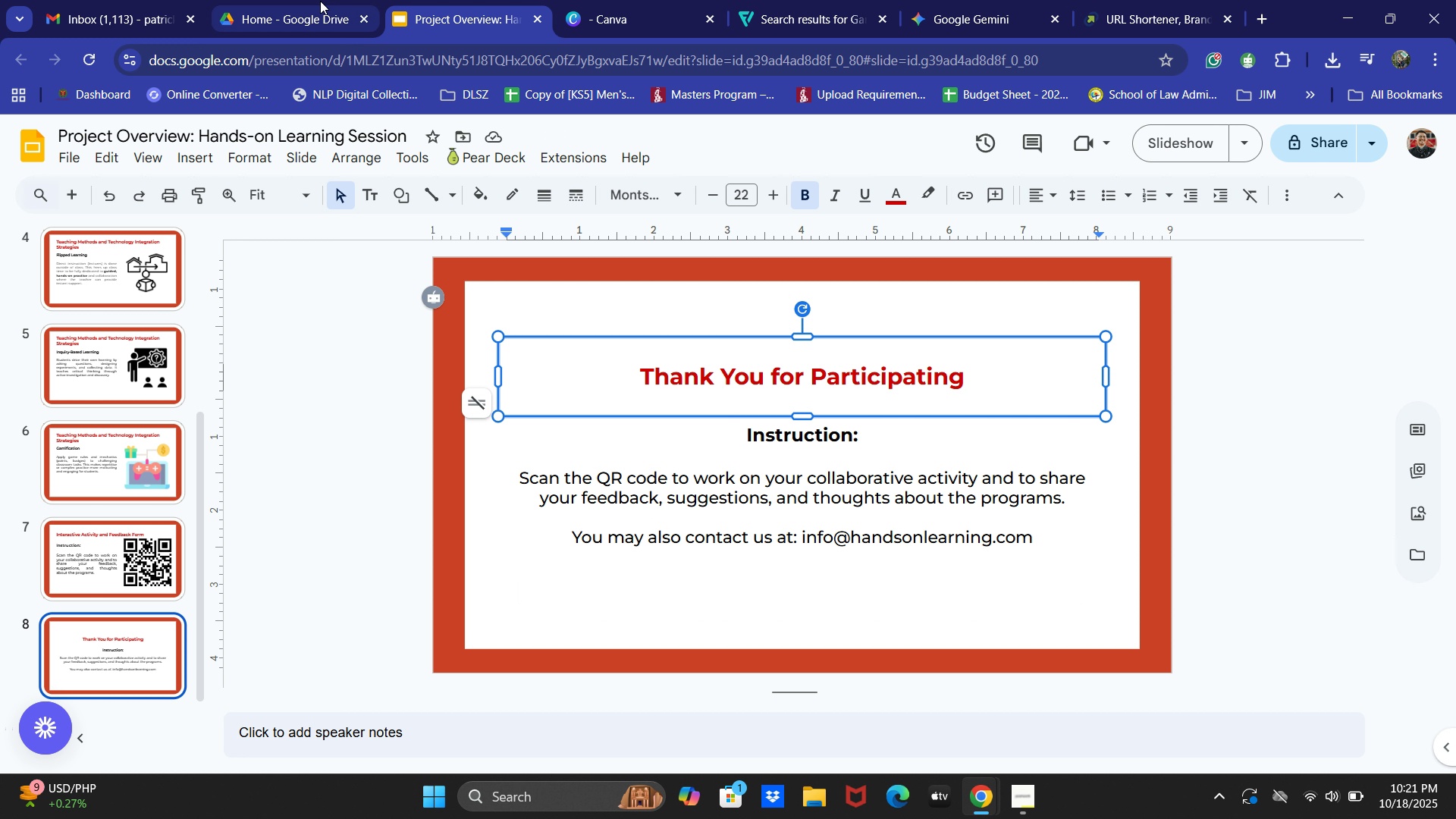 
double_click([776, 475])
 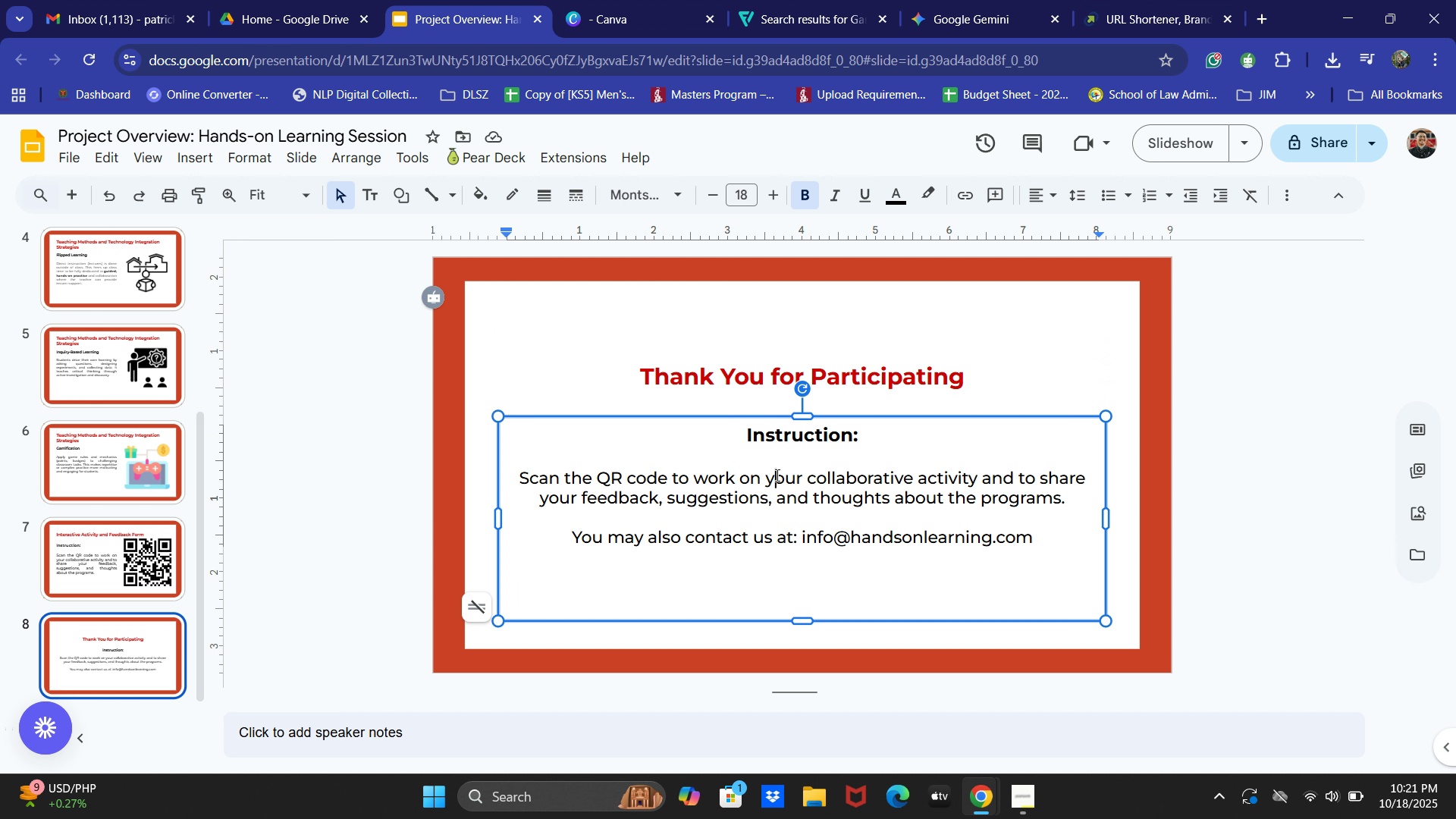 
key(Control+ControlLeft)
 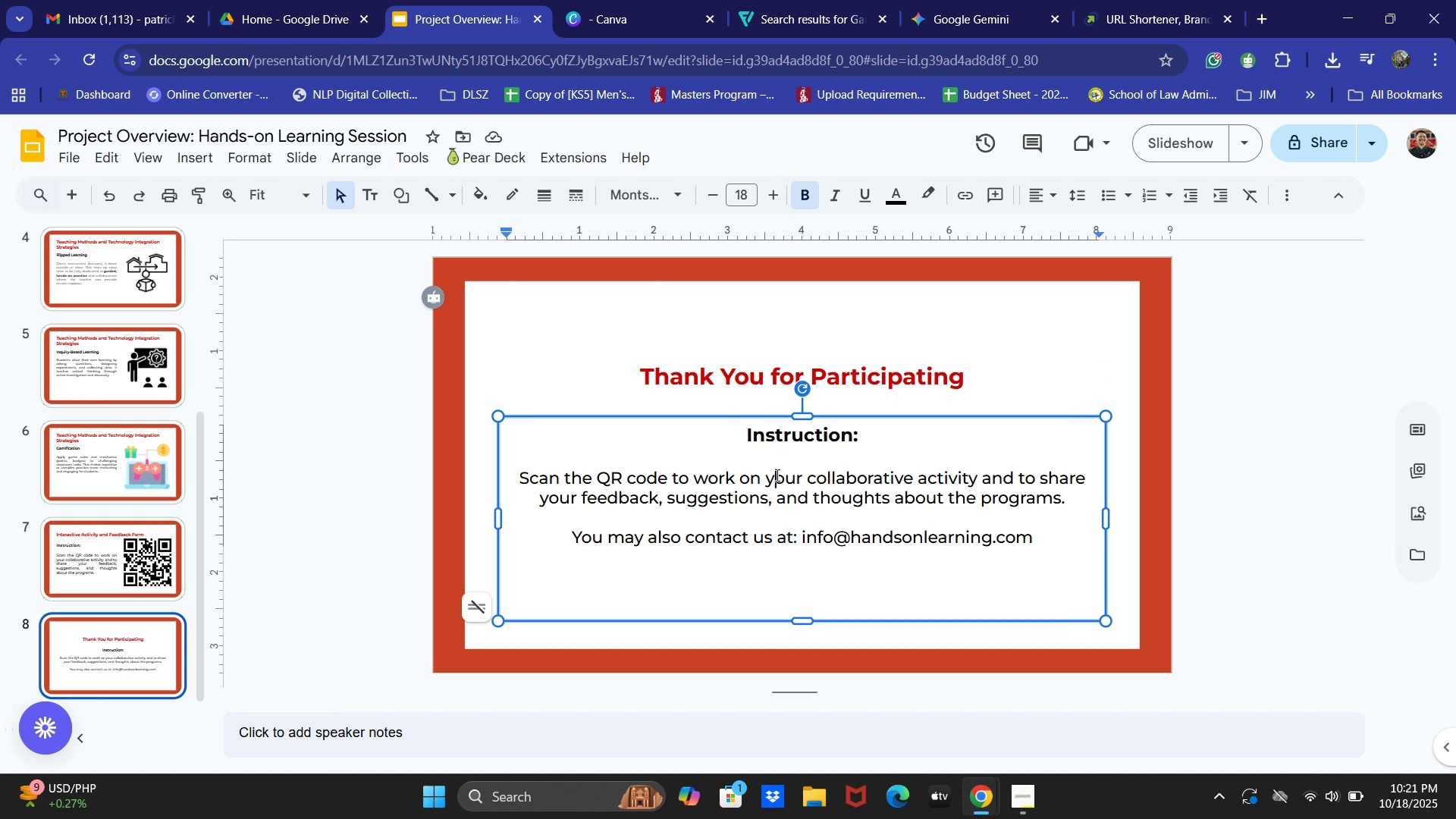 
key(Control+A)
 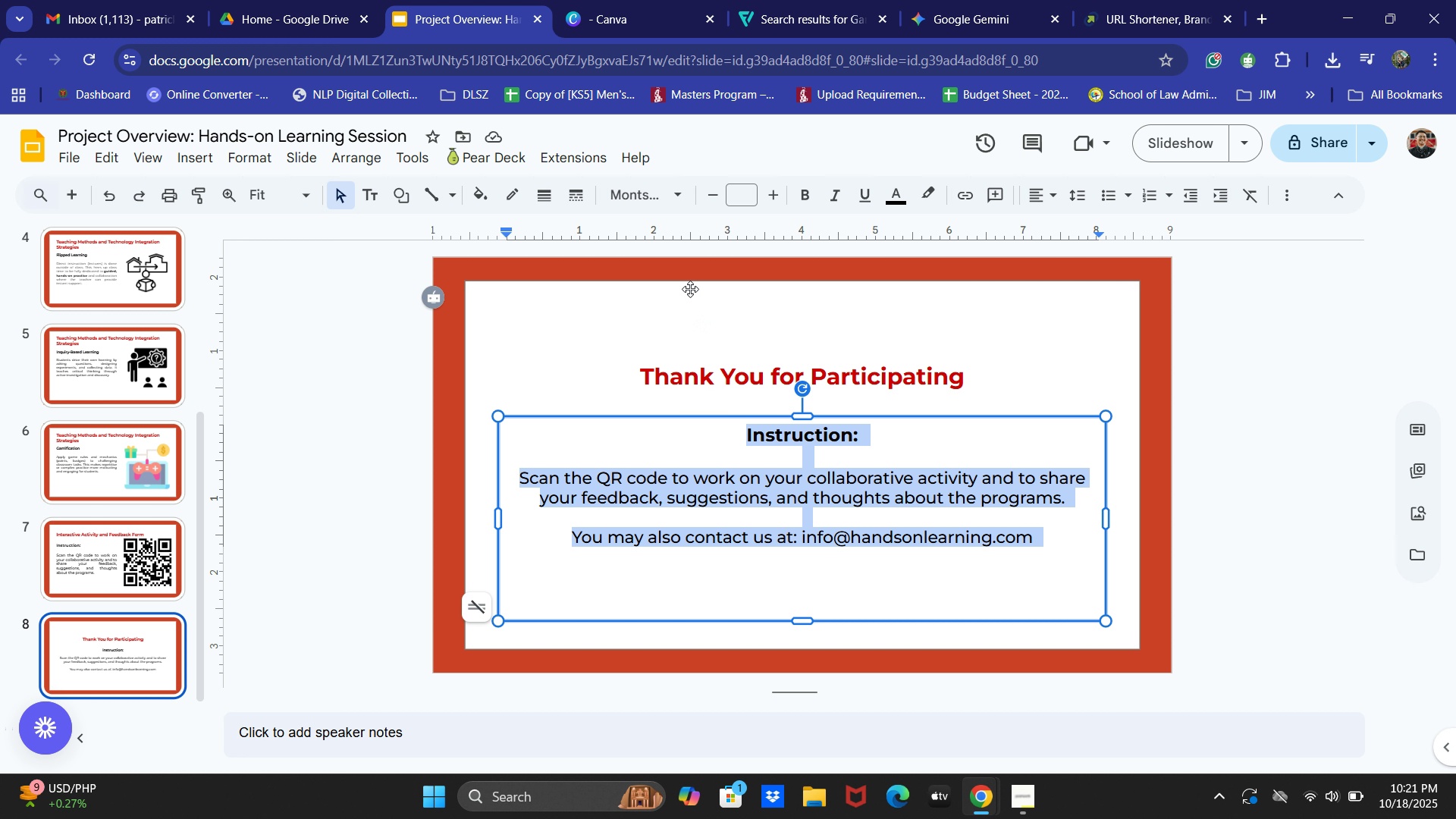 
mouse_move([716, 223])
 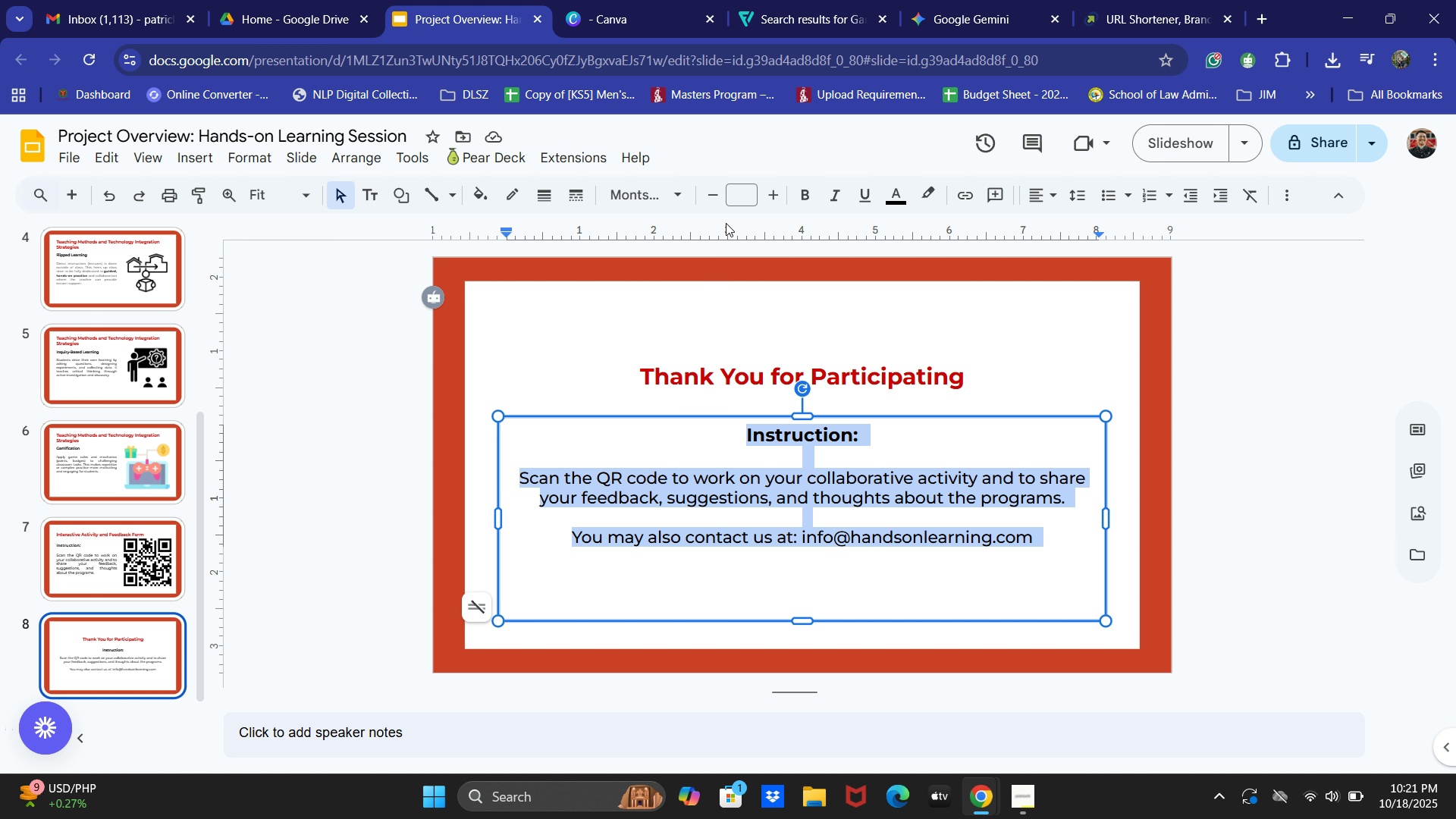 
mouse_move([708, 187])
 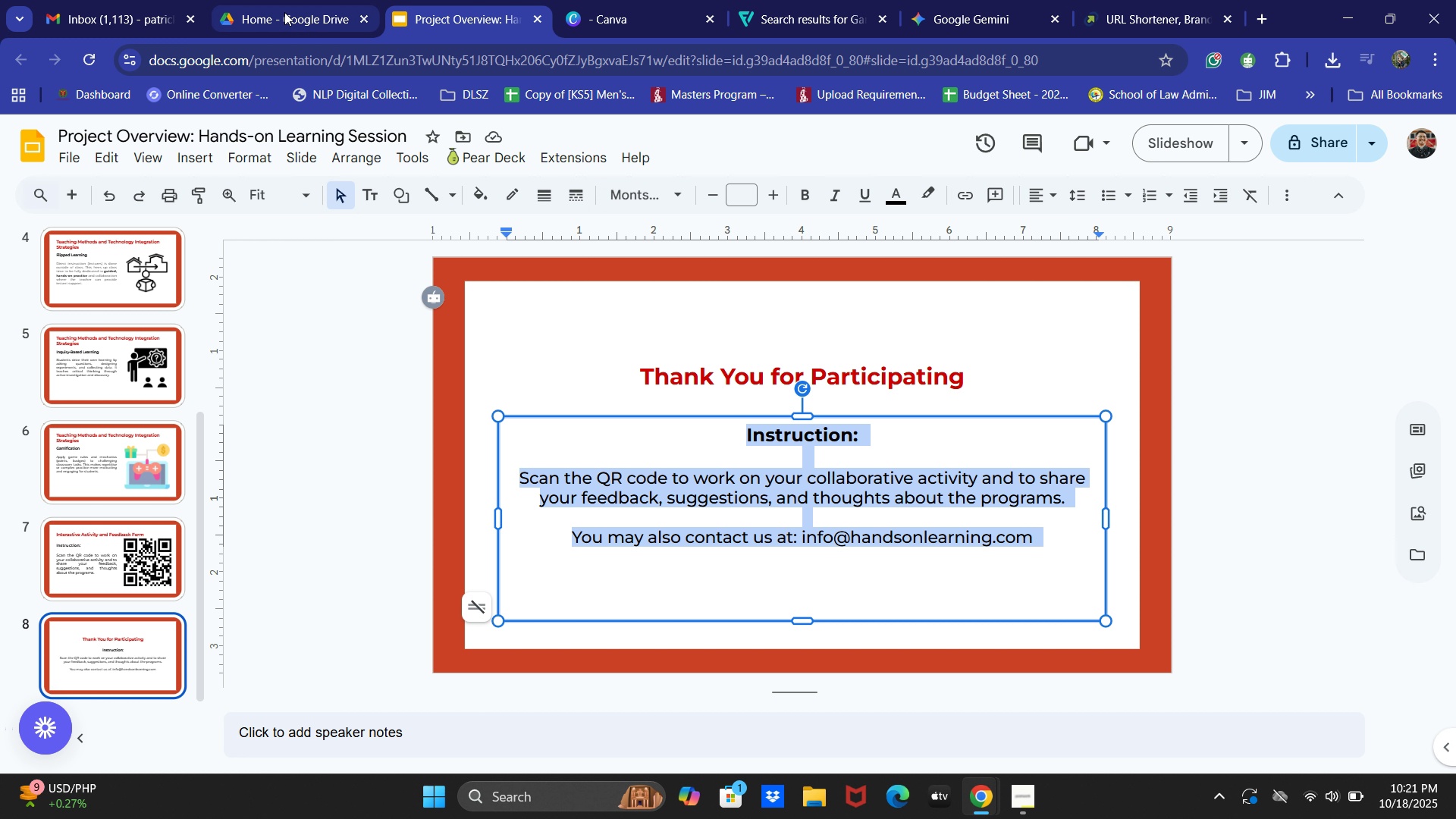 
key(Alt+Tab)